 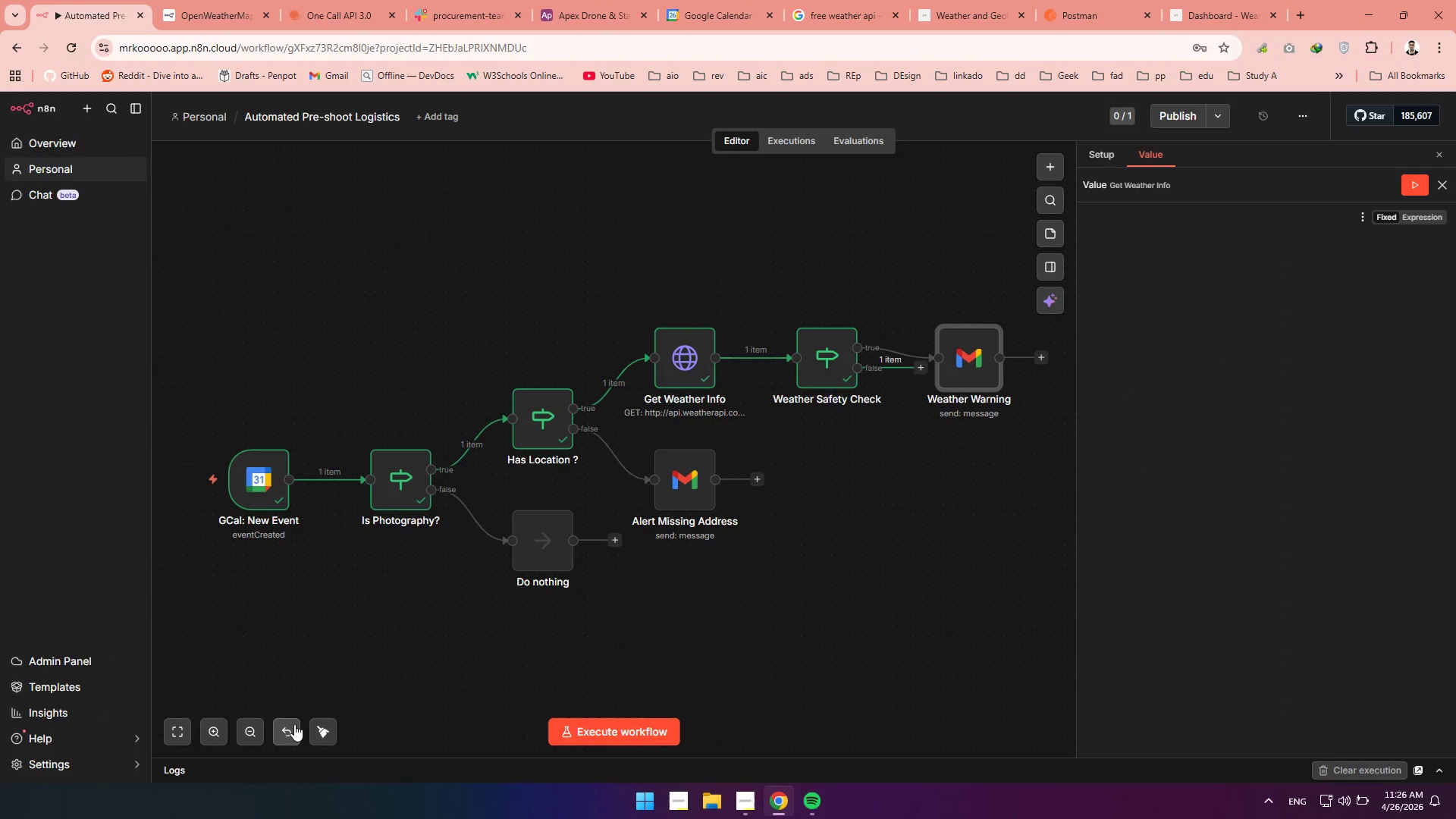 
hold_key(key=Space, duration=1.52)
 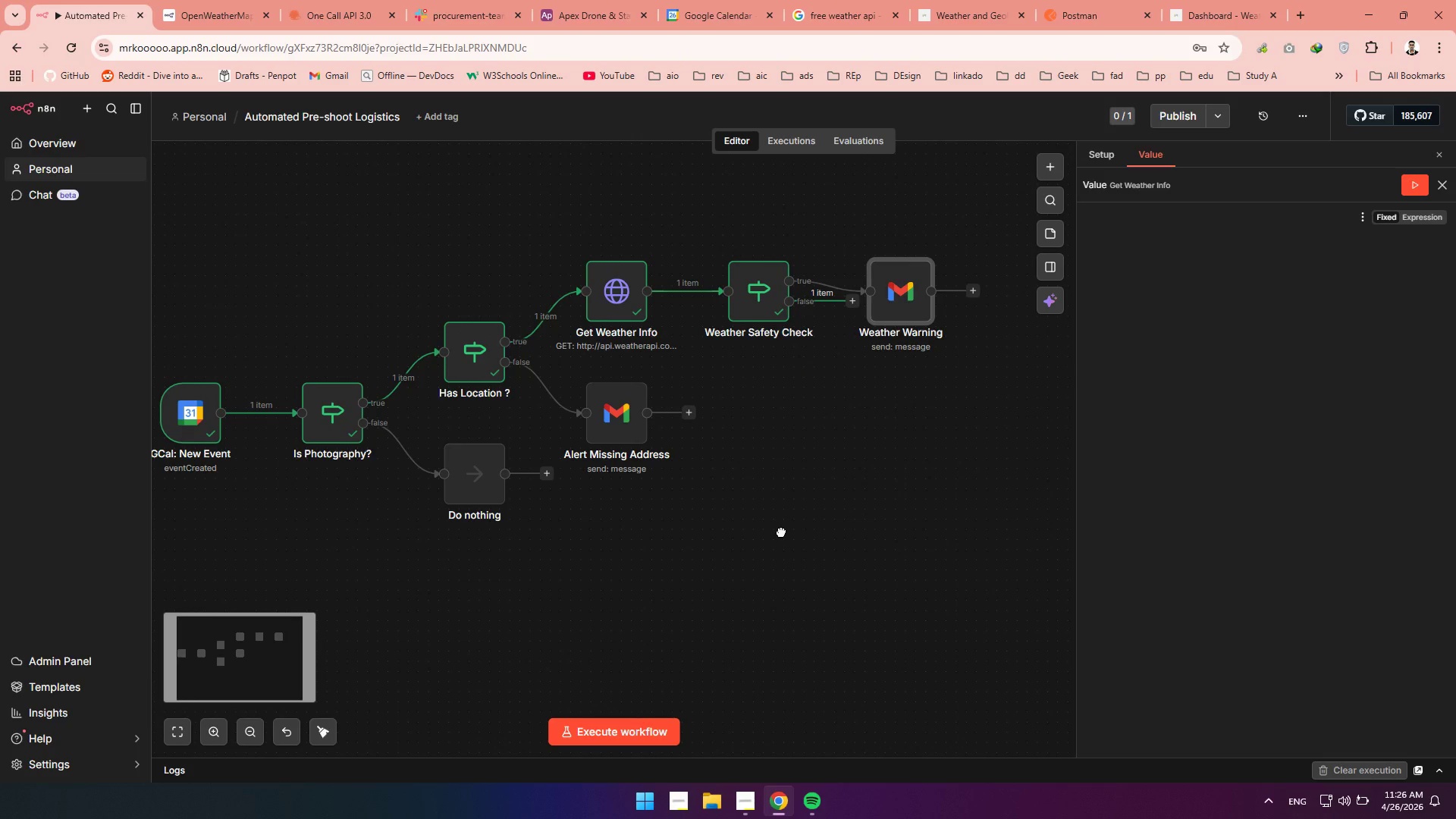 
left_click_drag(start_coordinate=[849, 597], to_coordinate=[764, 526])
 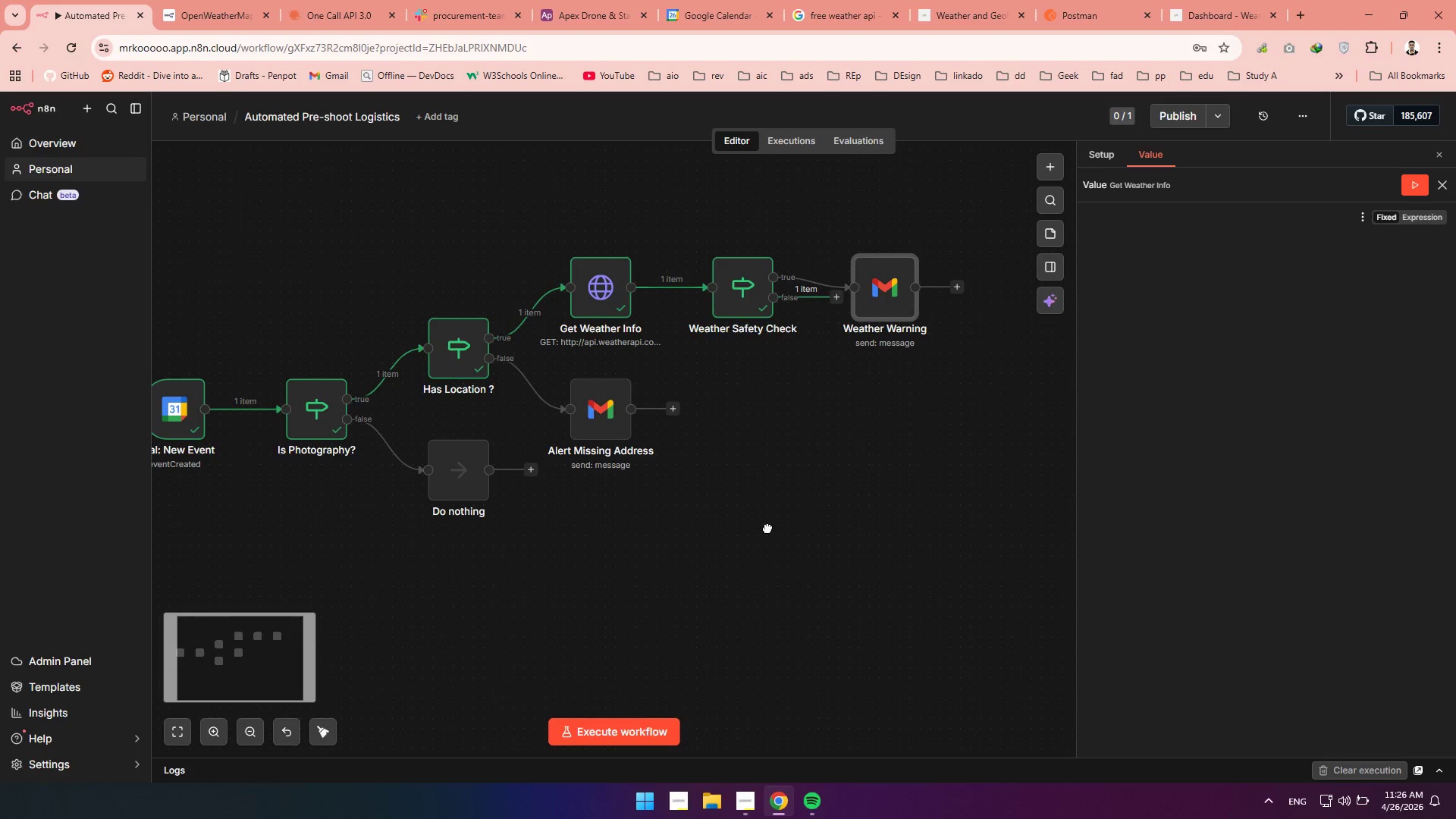 
left_click_drag(start_coordinate=[765, 527], to_coordinate=[781, 532])
 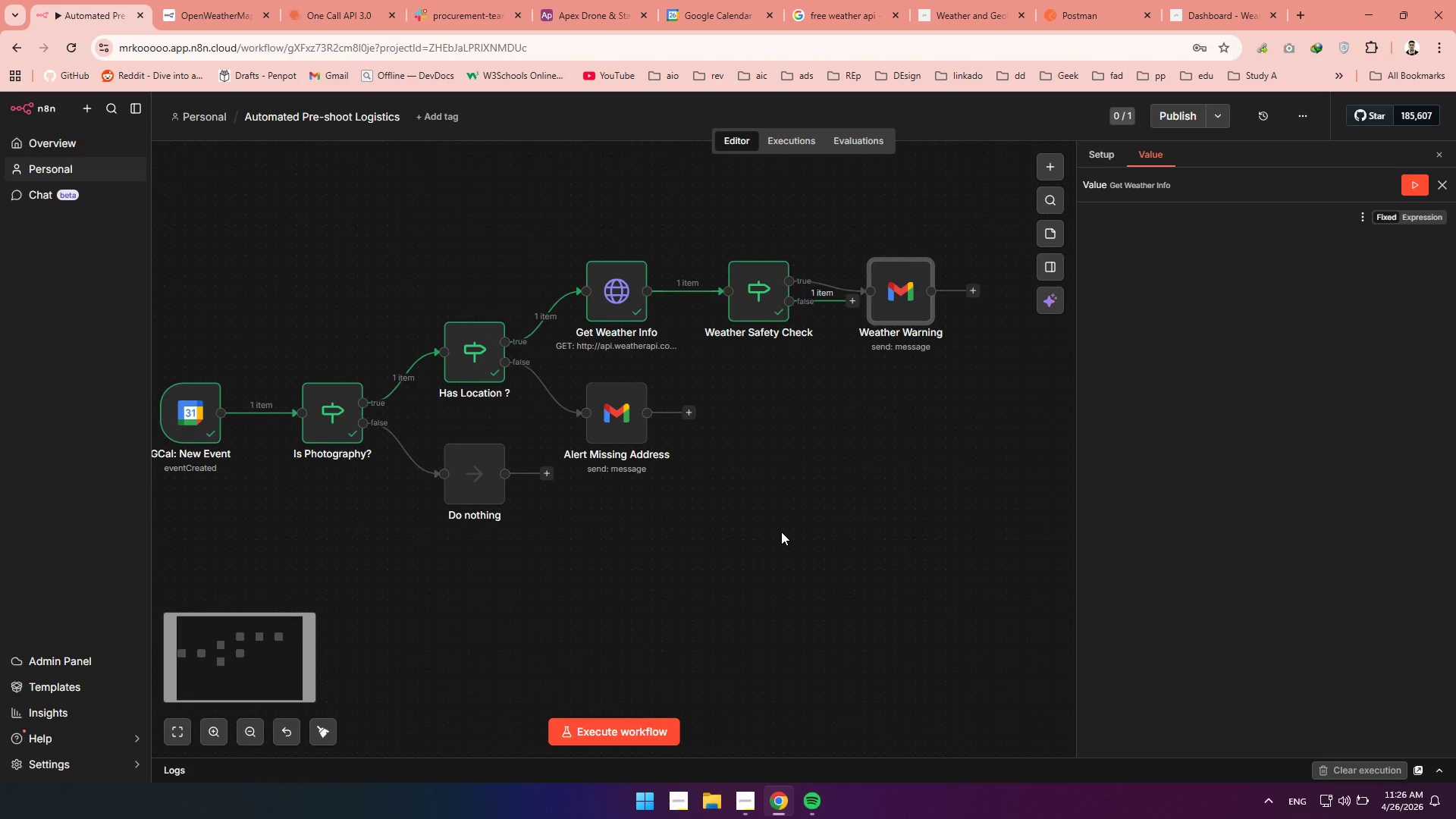 
hold_key(key=Space, duration=1.12)
 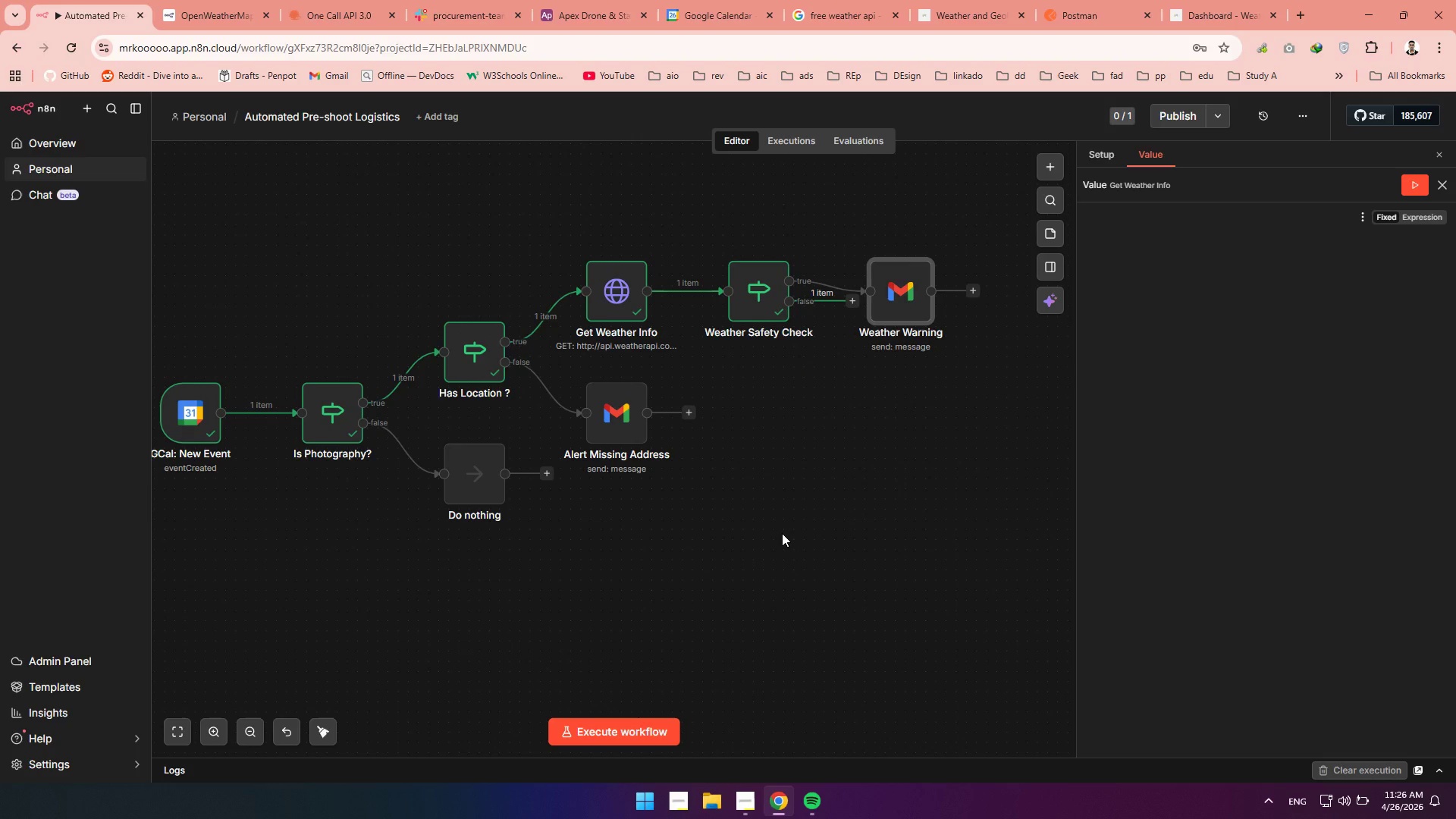 
wait(38.47)
 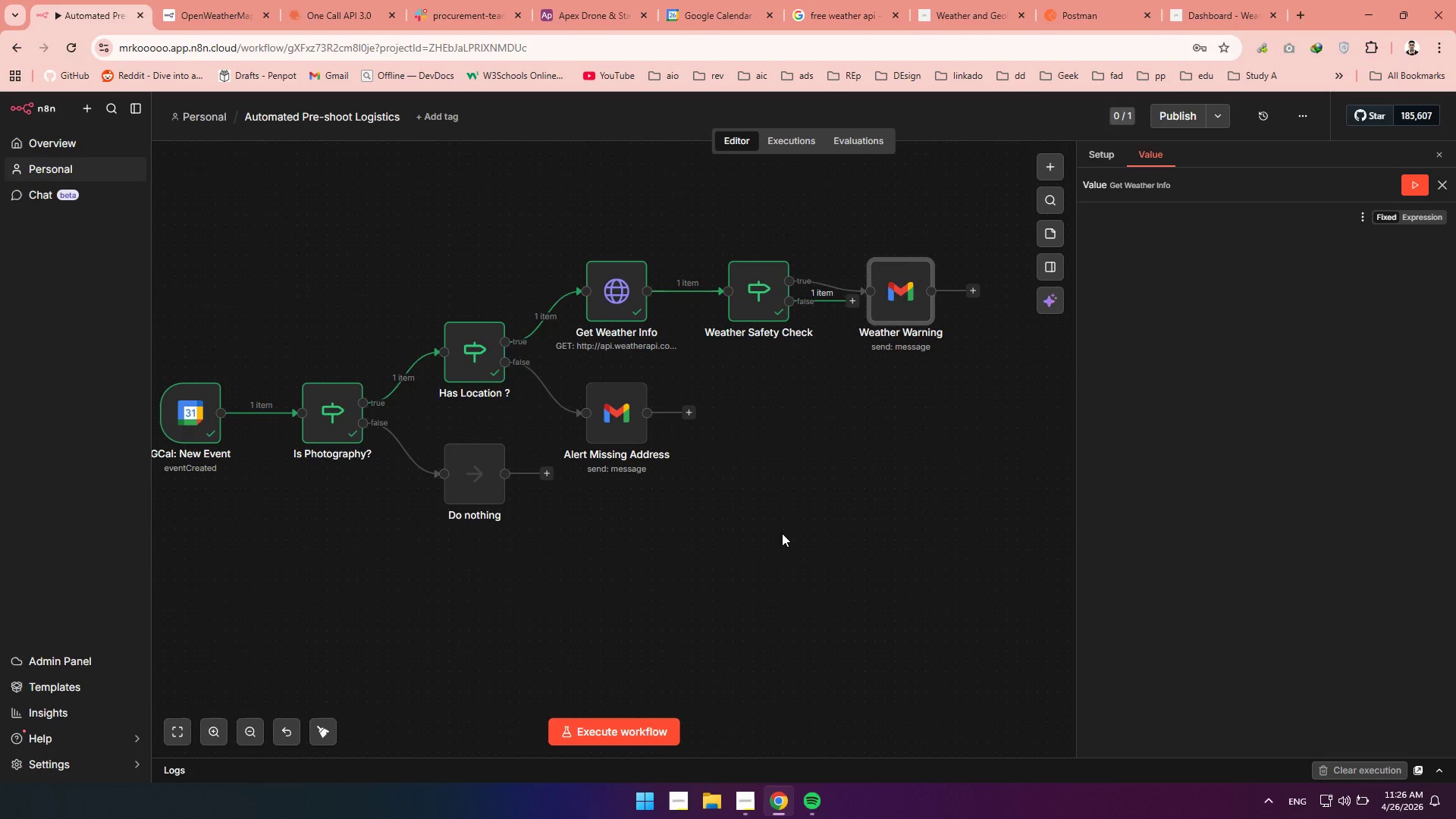 
left_click_drag(start_coordinate=[908, 299], to_coordinate=[909, 246])
 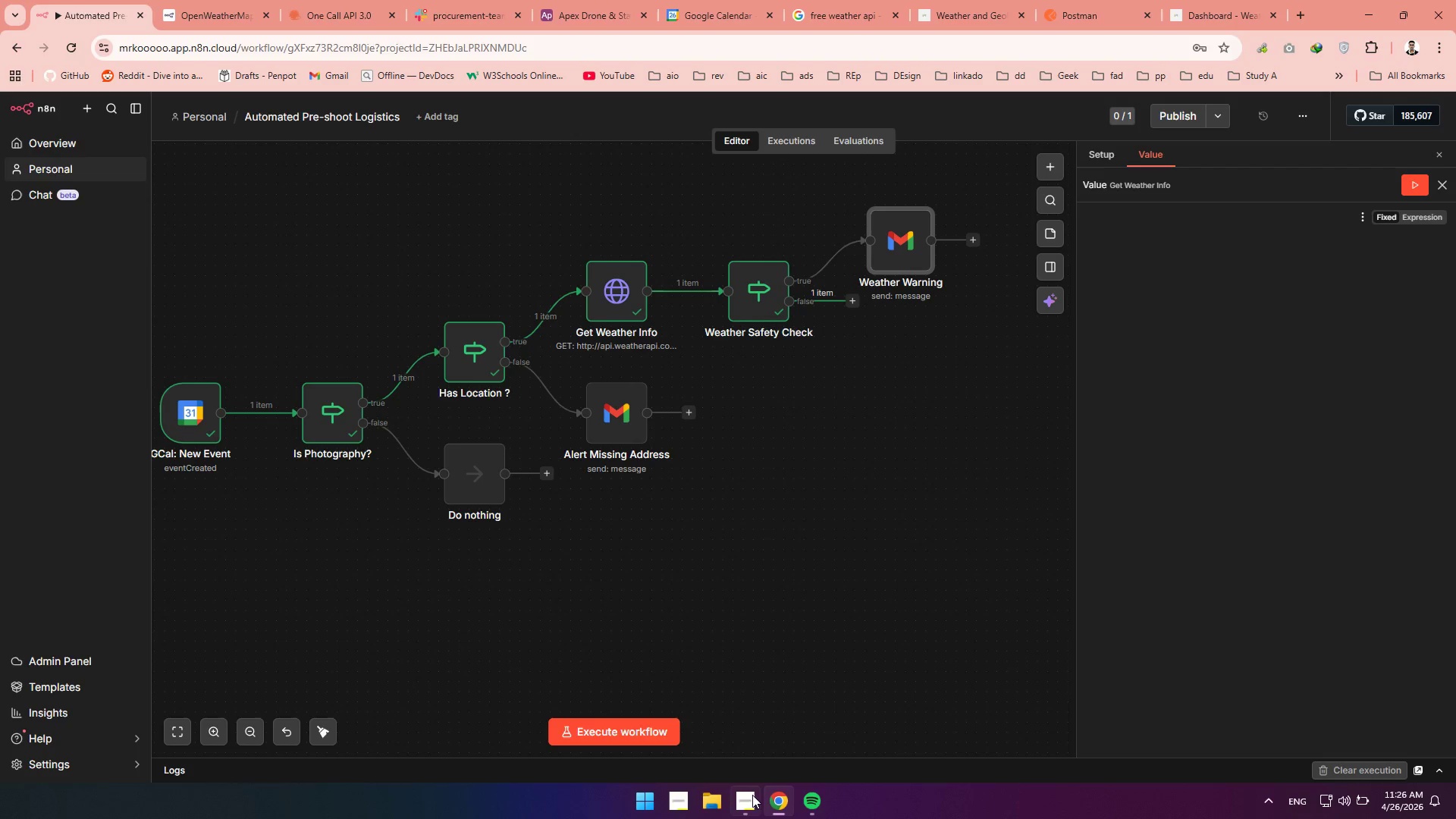 
left_click([748, 800])